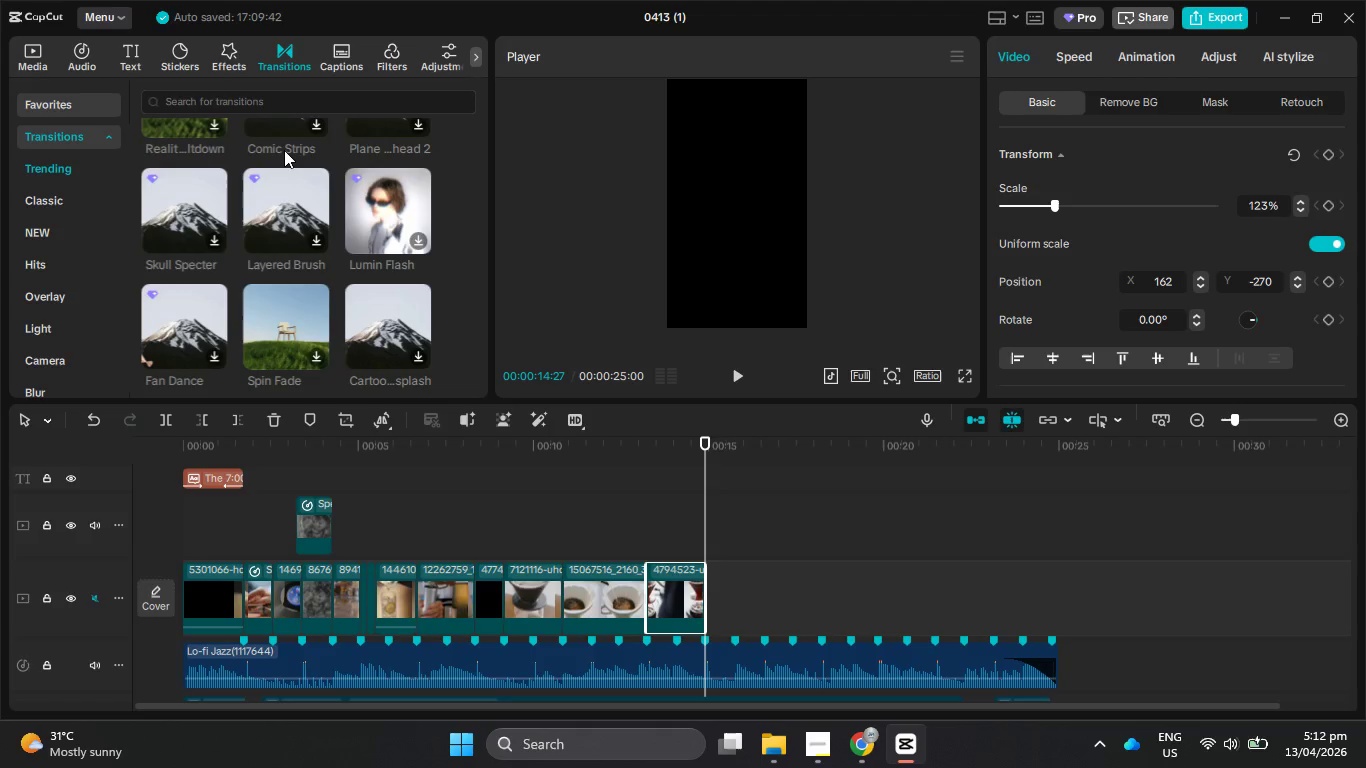 
wait(5.43)
 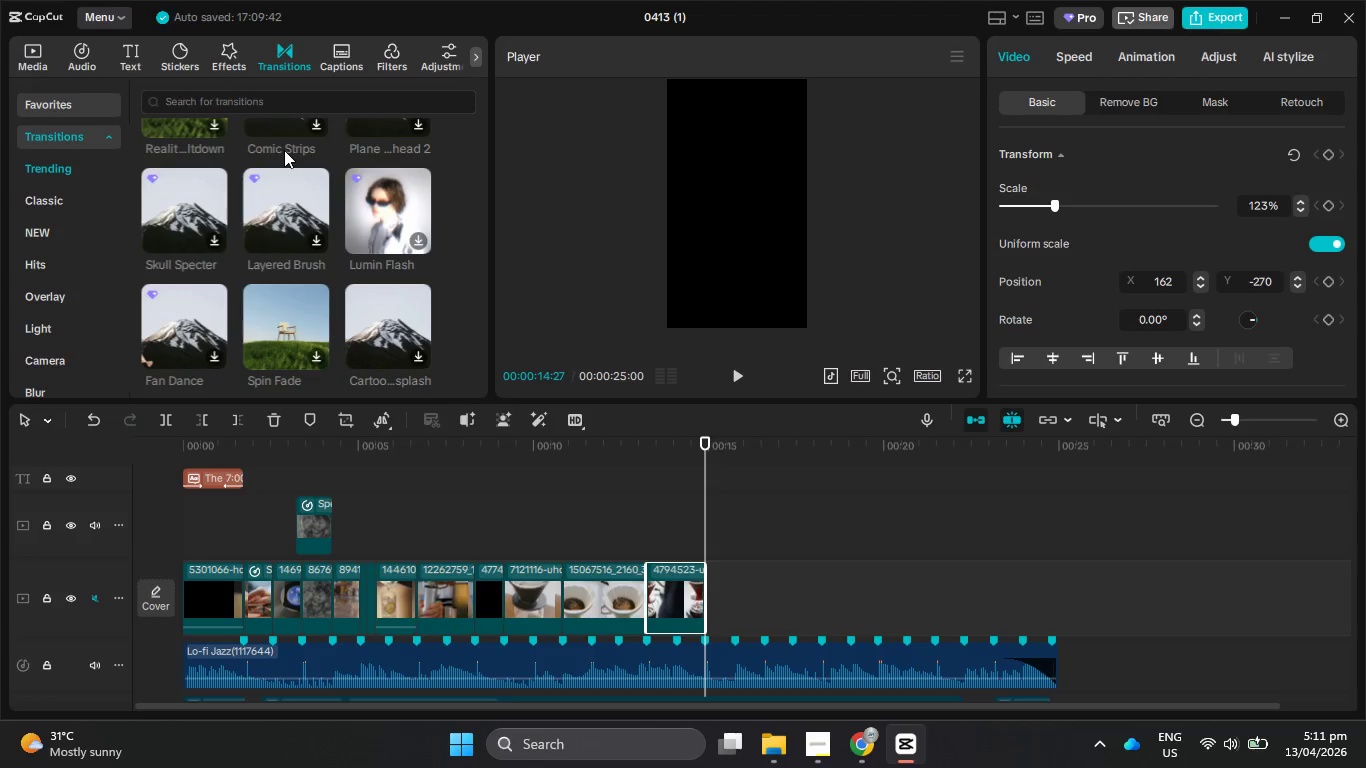 
scroll: coordinate [284, 150], scroll_direction: down, amount: 6.0
 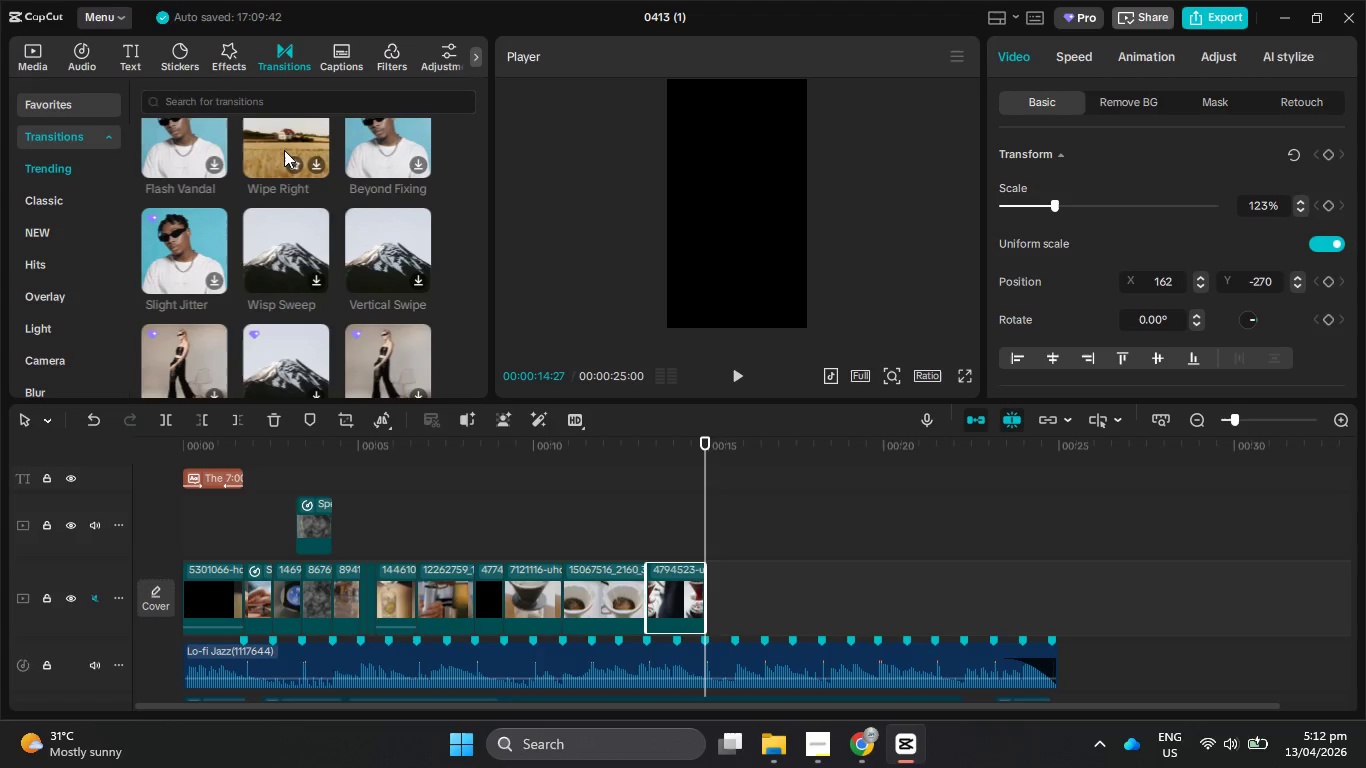 
scroll: coordinate [284, 150], scroll_direction: down, amount: 3.0
 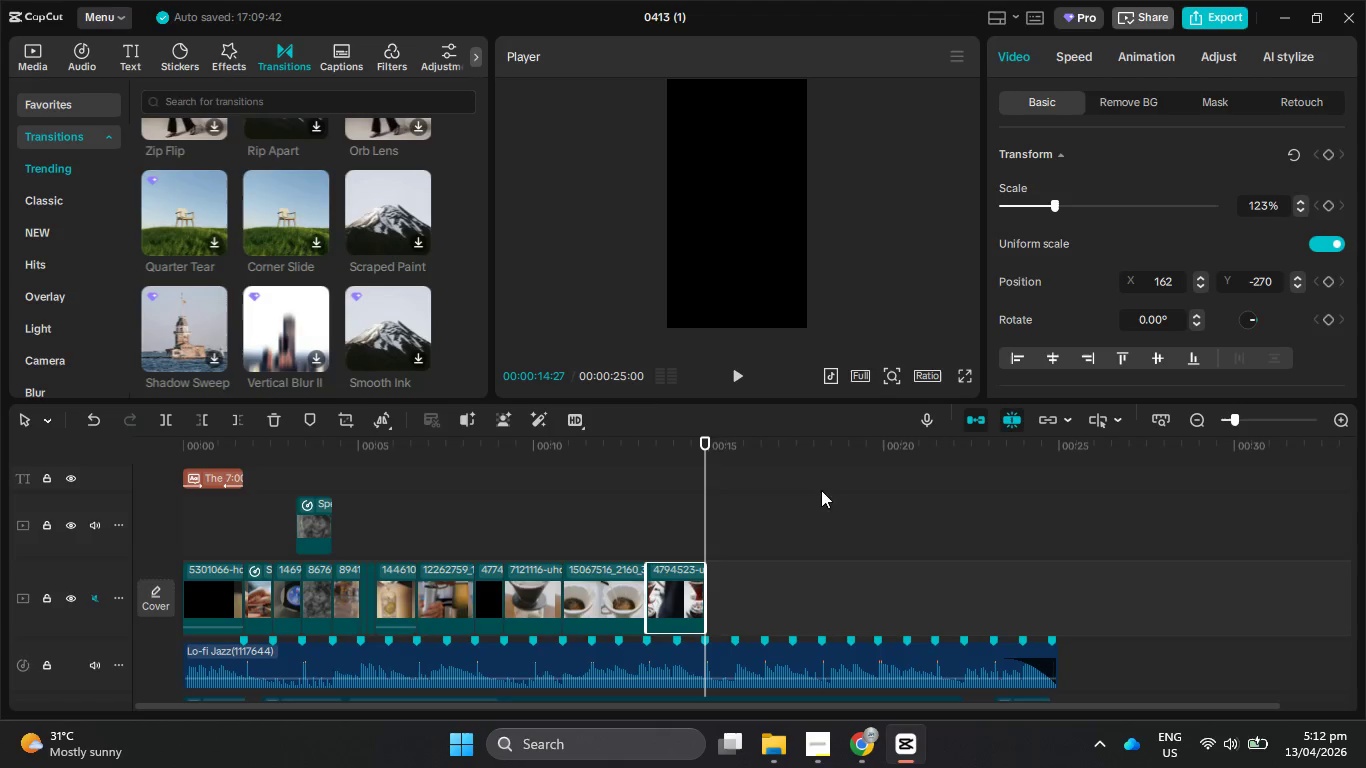 
left_click([860, 745])
 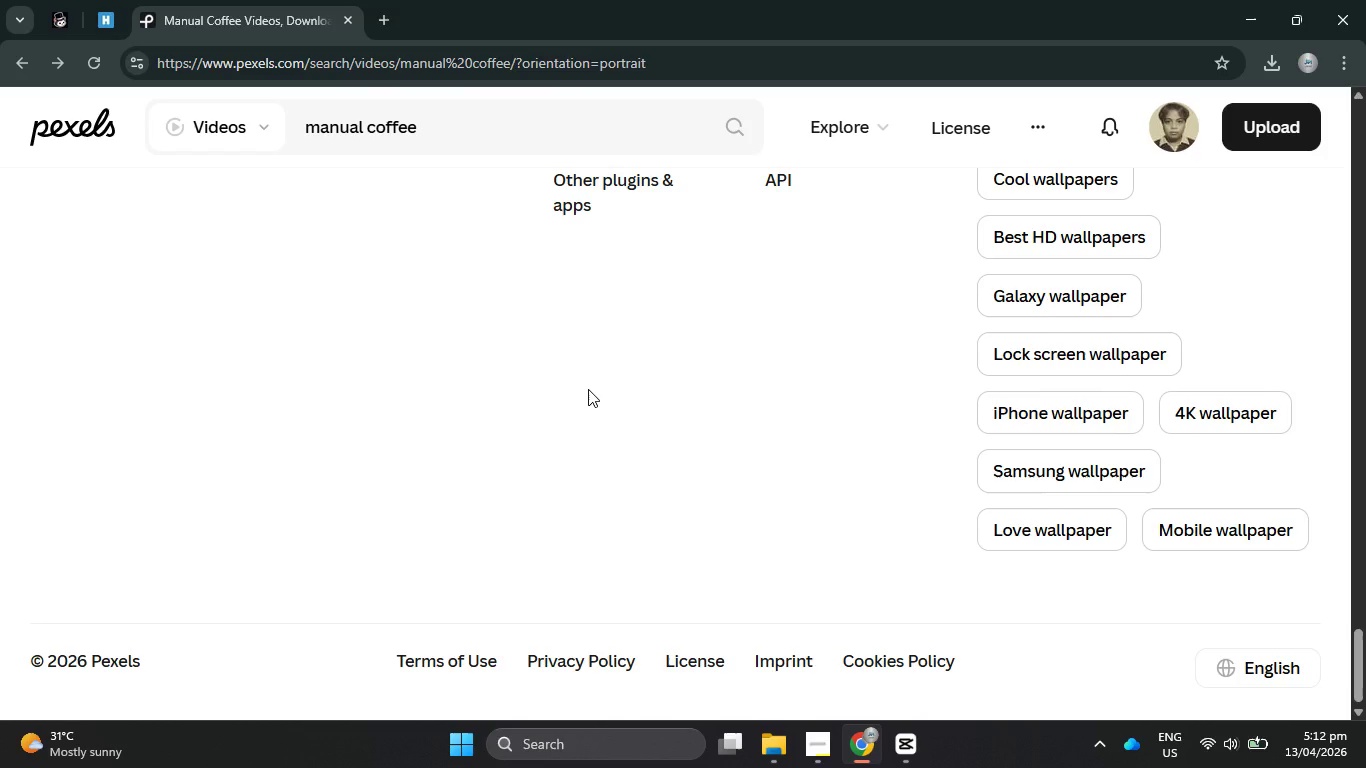 
scroll: coordinate [397, 258], scroll_direction: up, amount: 18.0